 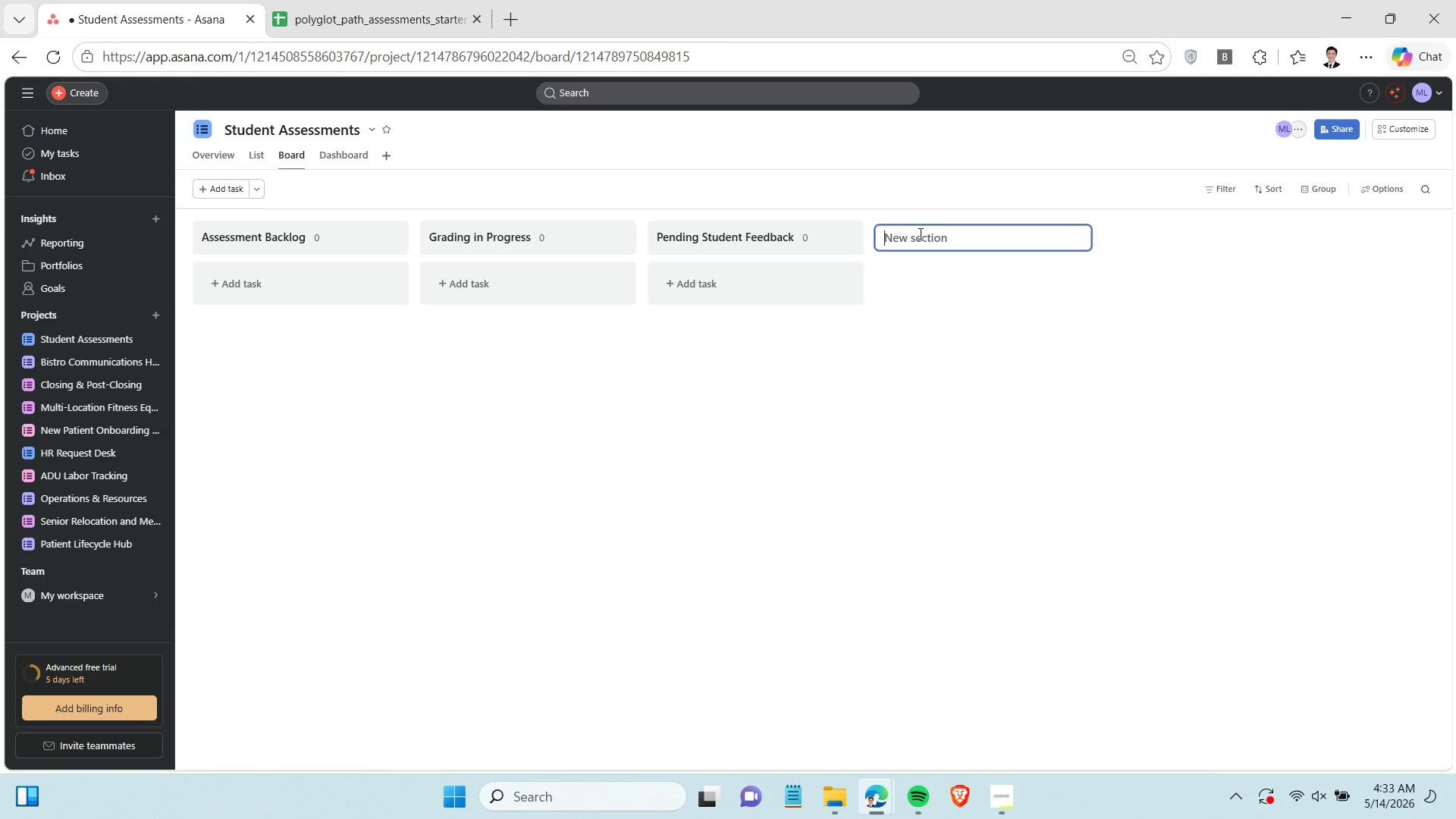 
type(Finalized)
 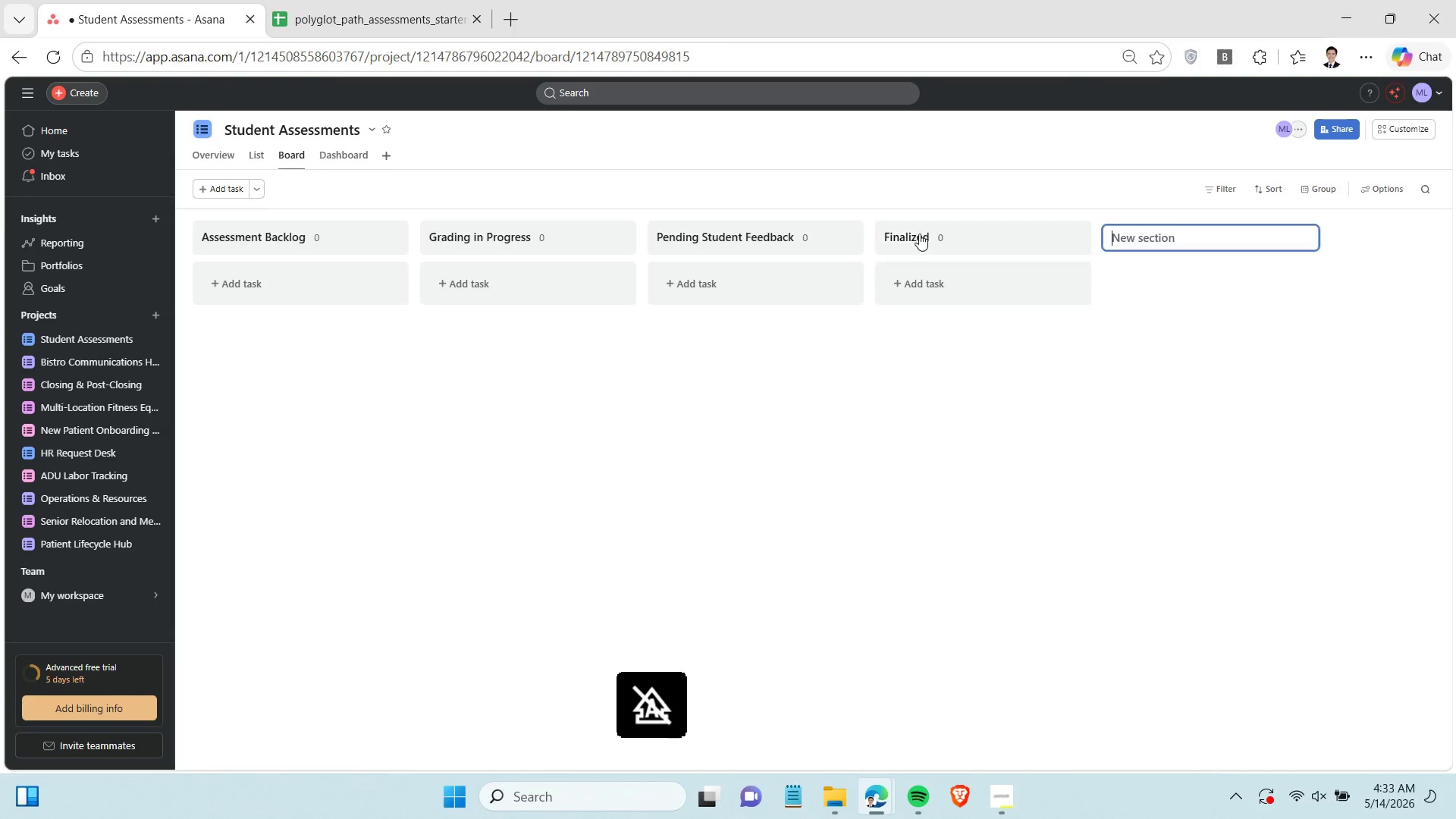 
key(Enter)
 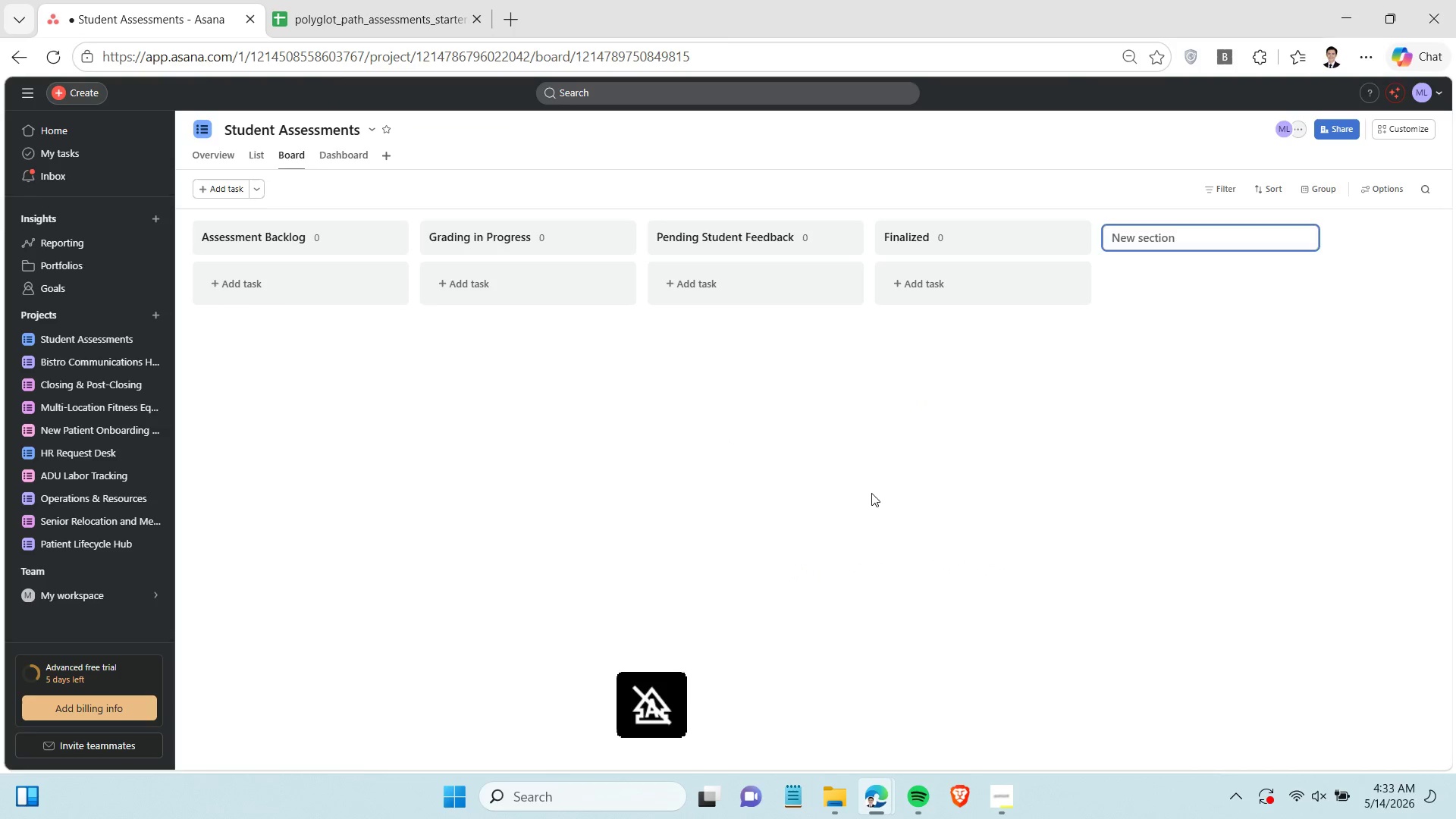 
left_click([871, 493])
 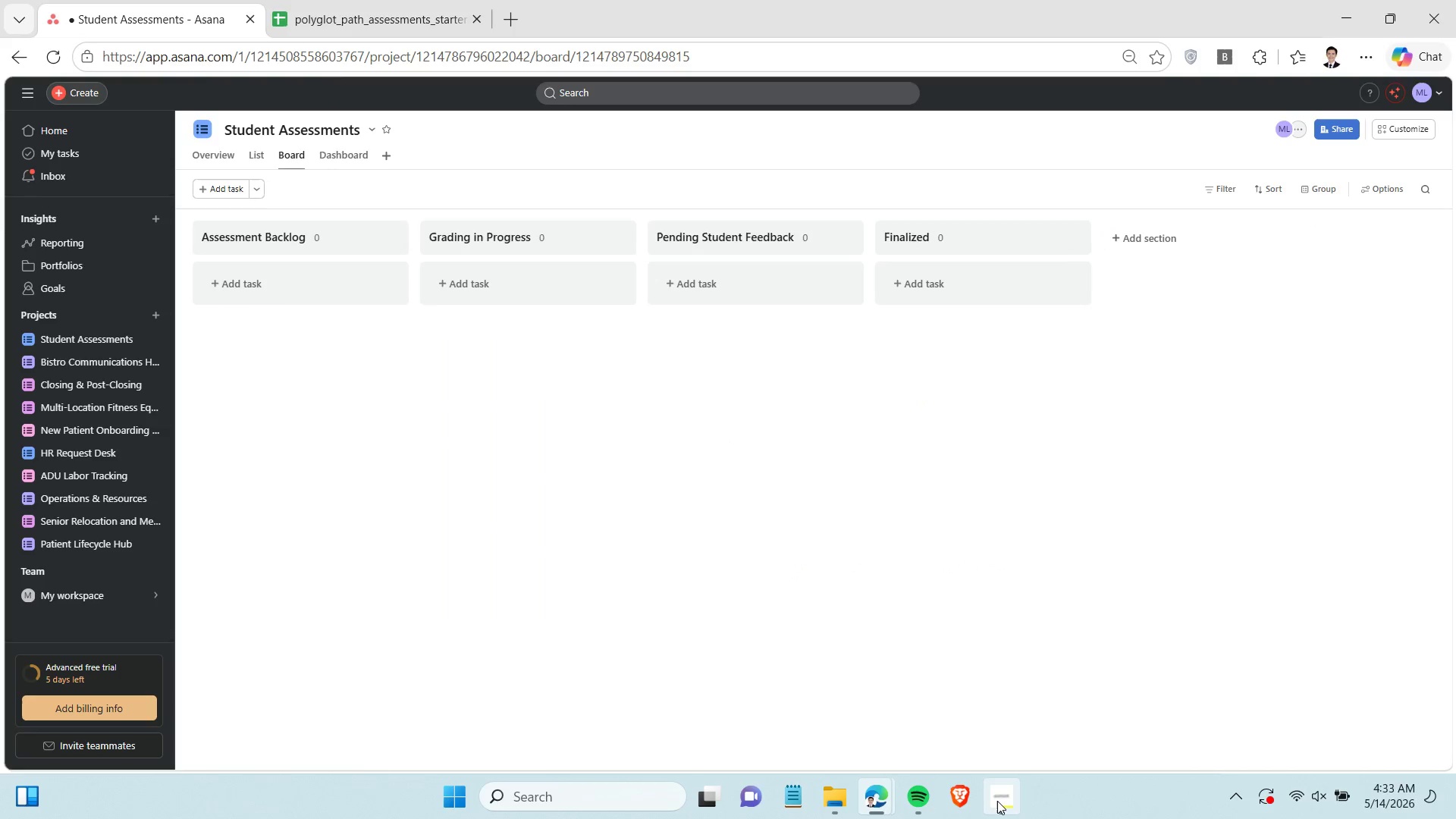 
left_click([996, 801])